 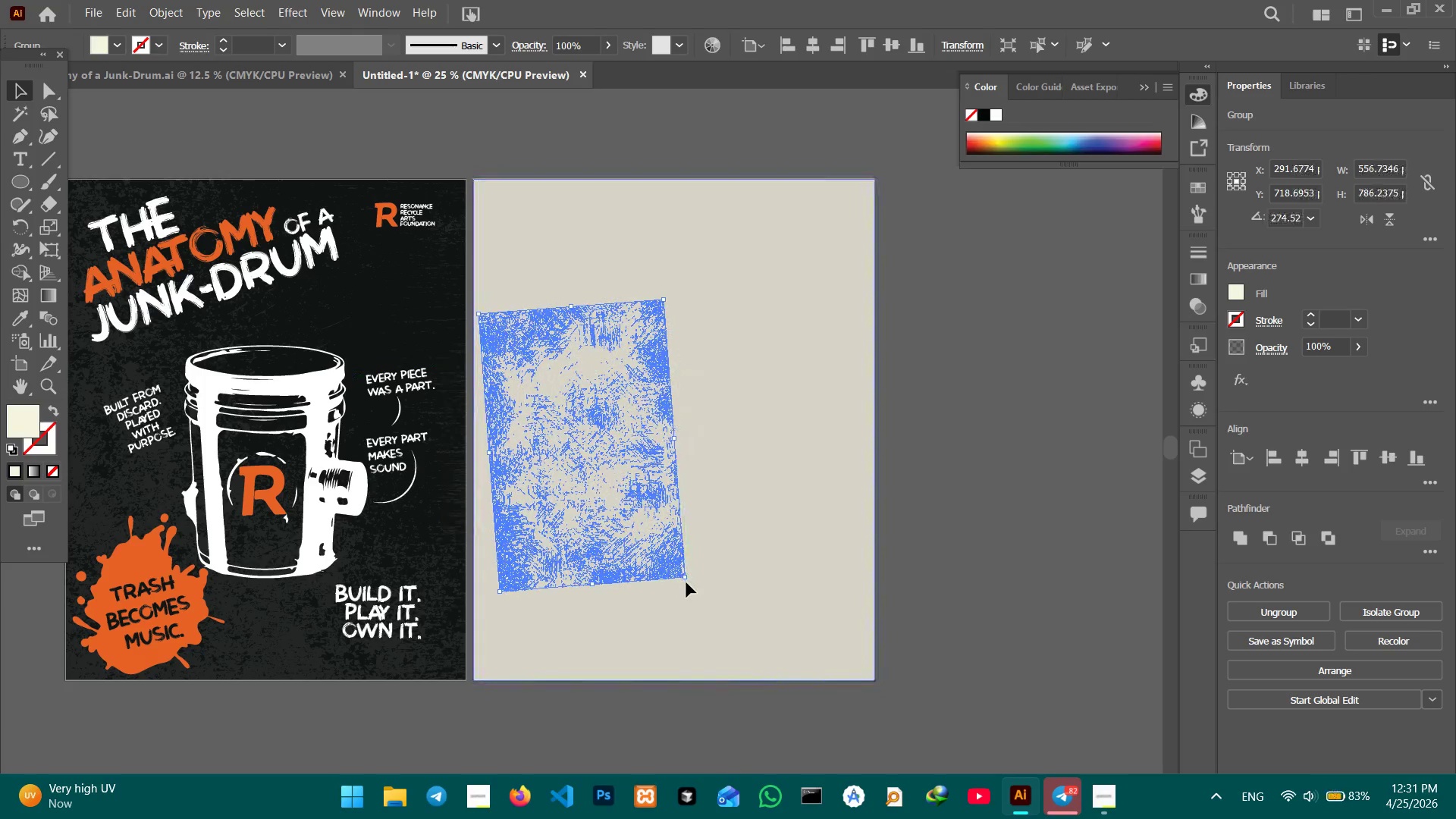 
left_click_drag(start_coordinate=[689, 586], to_coordinate=[683, 598])
 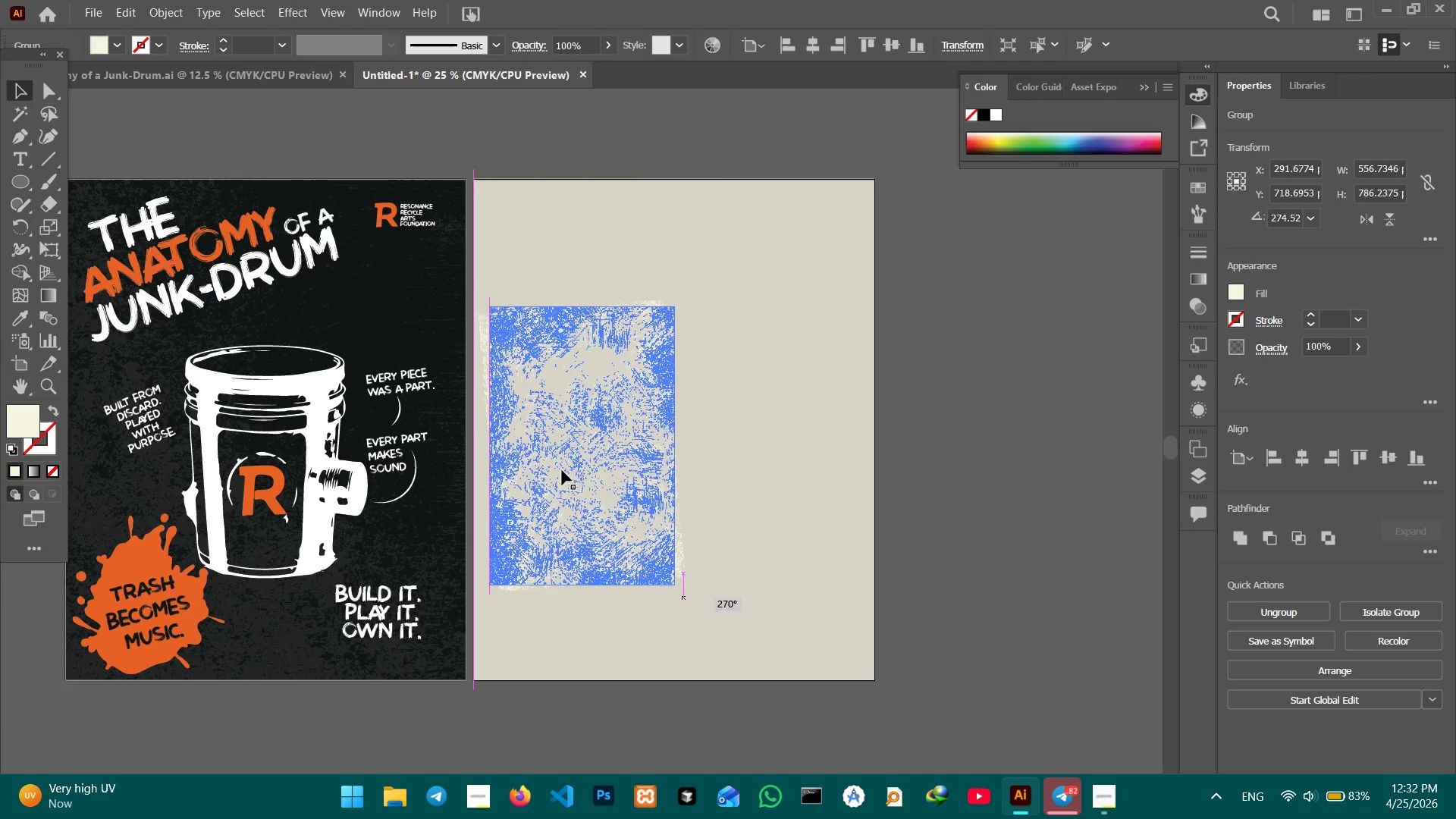 
hold_key(key=ShiftLeft, duration=0.7)
 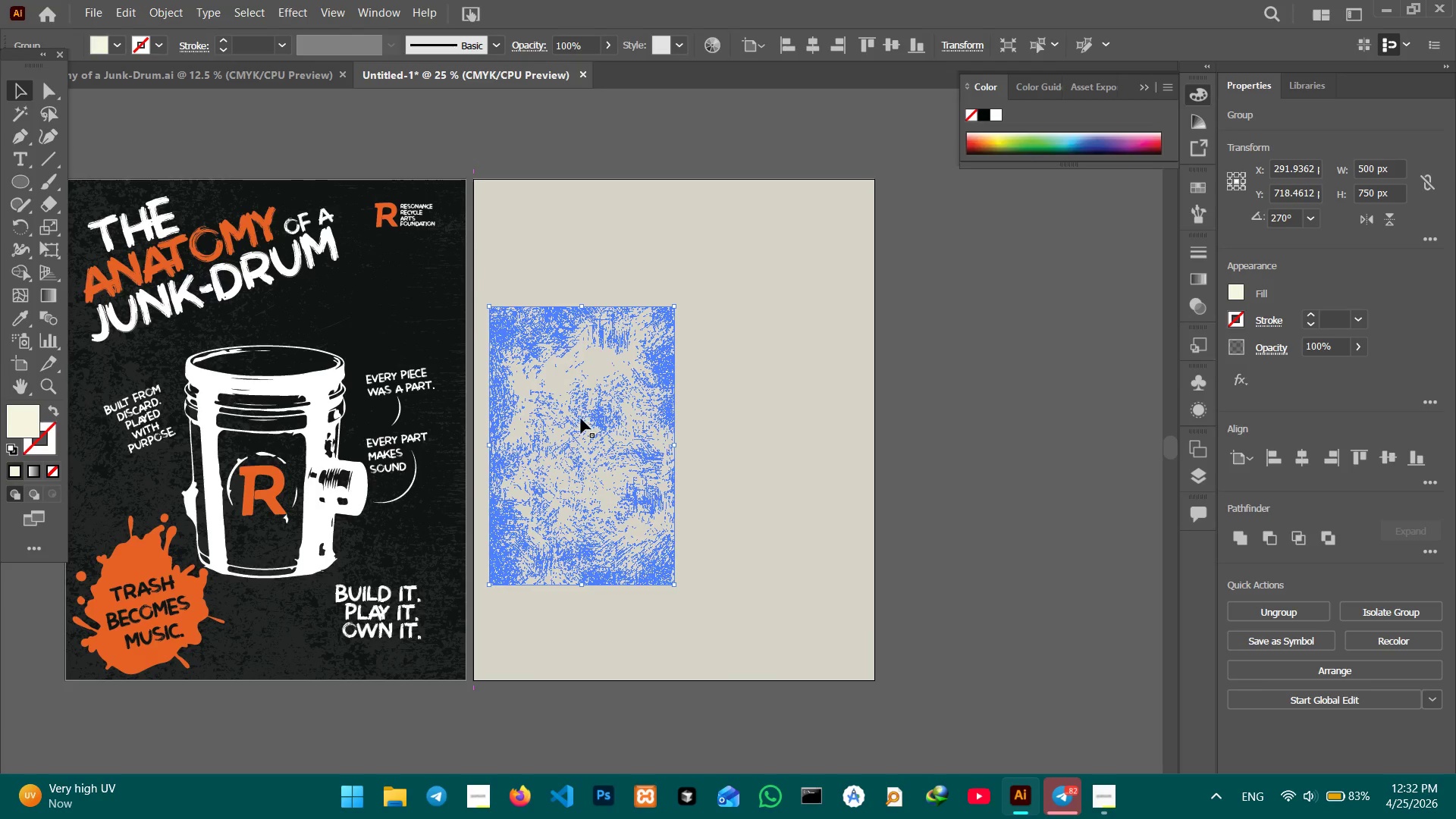 
left_click_drag(start_coordinate=[593, 416], to_coordinate=[579, 288])
 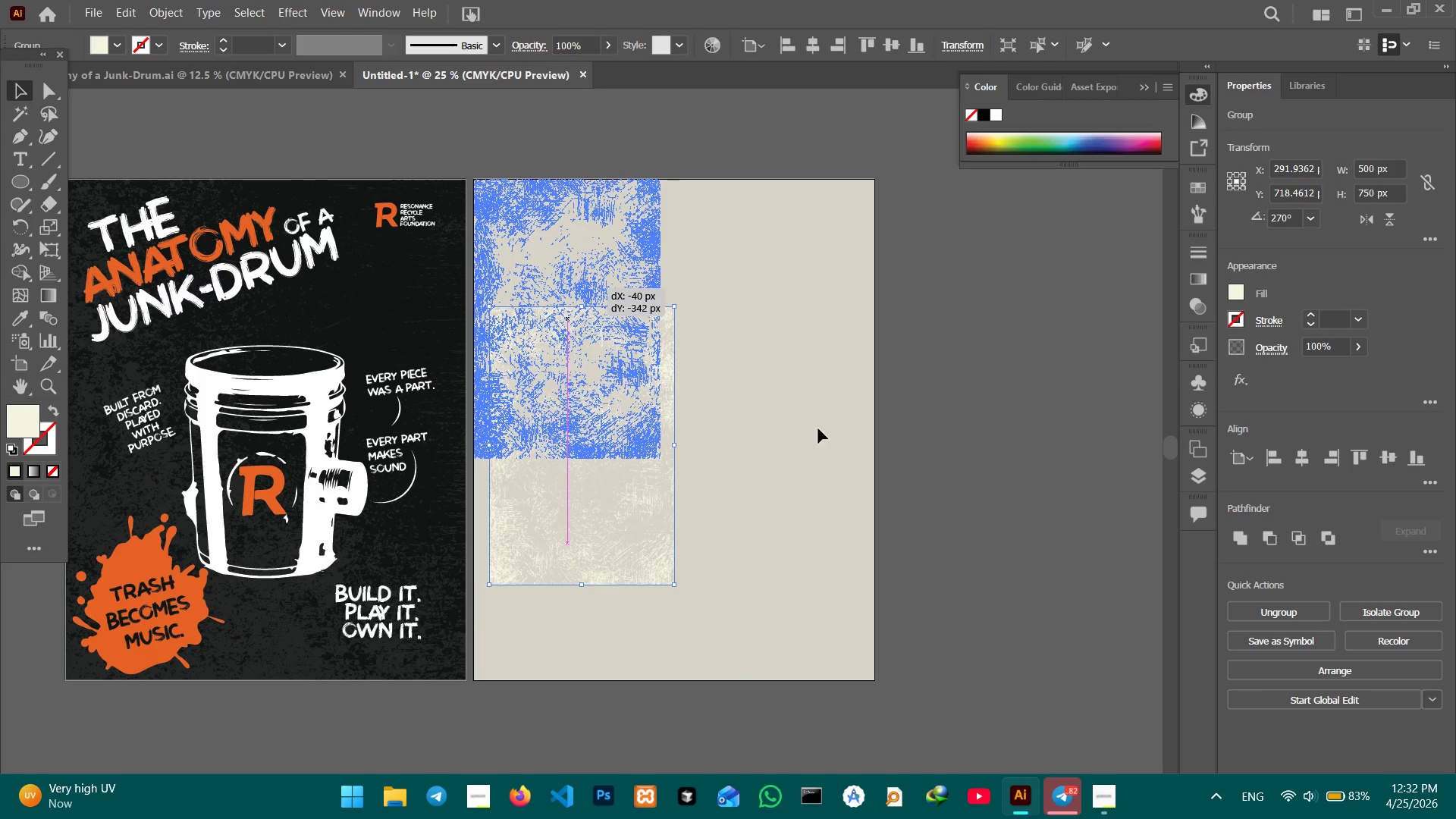 
wait(7.44)
 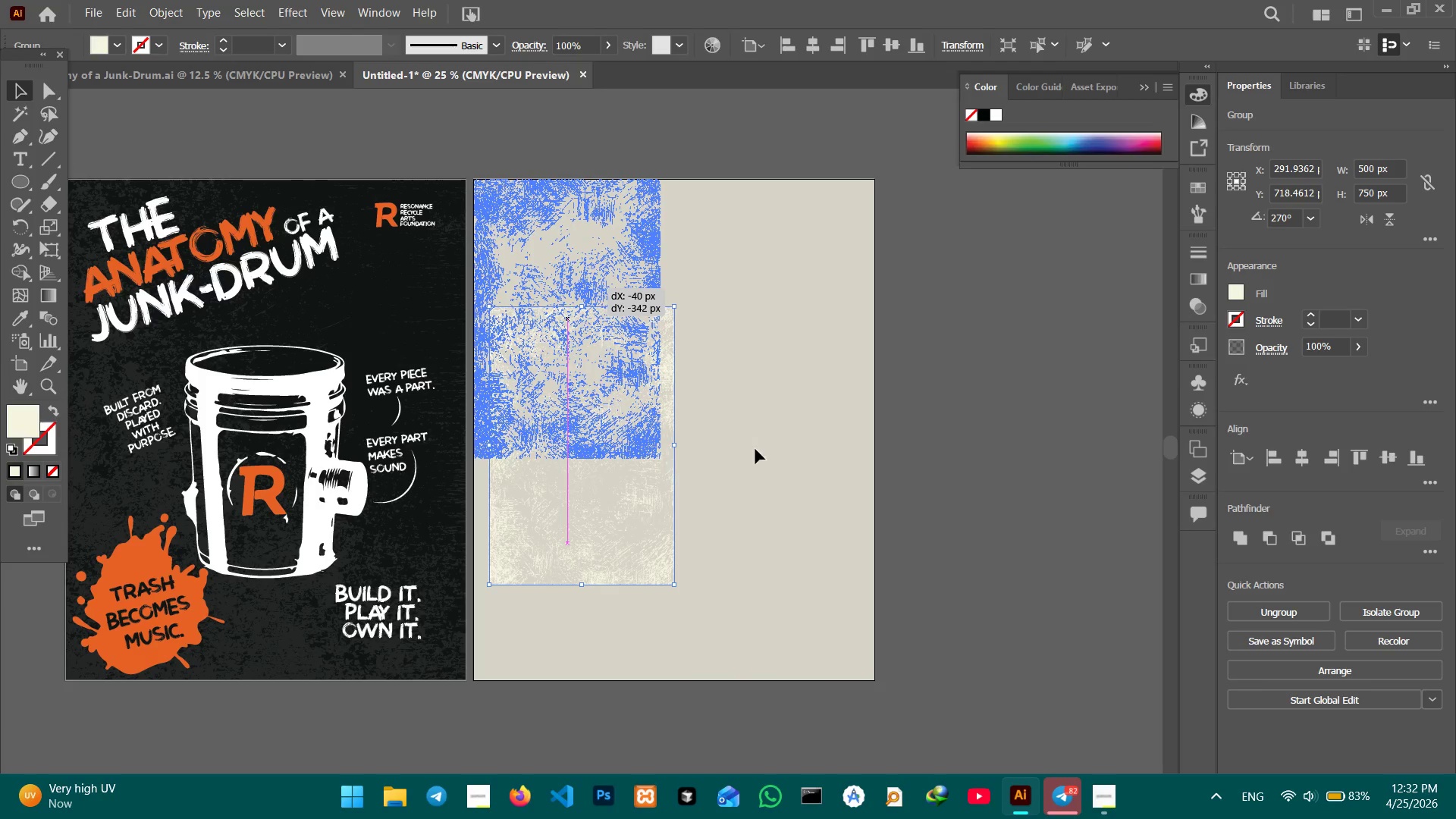 
left_click([1094, 784])